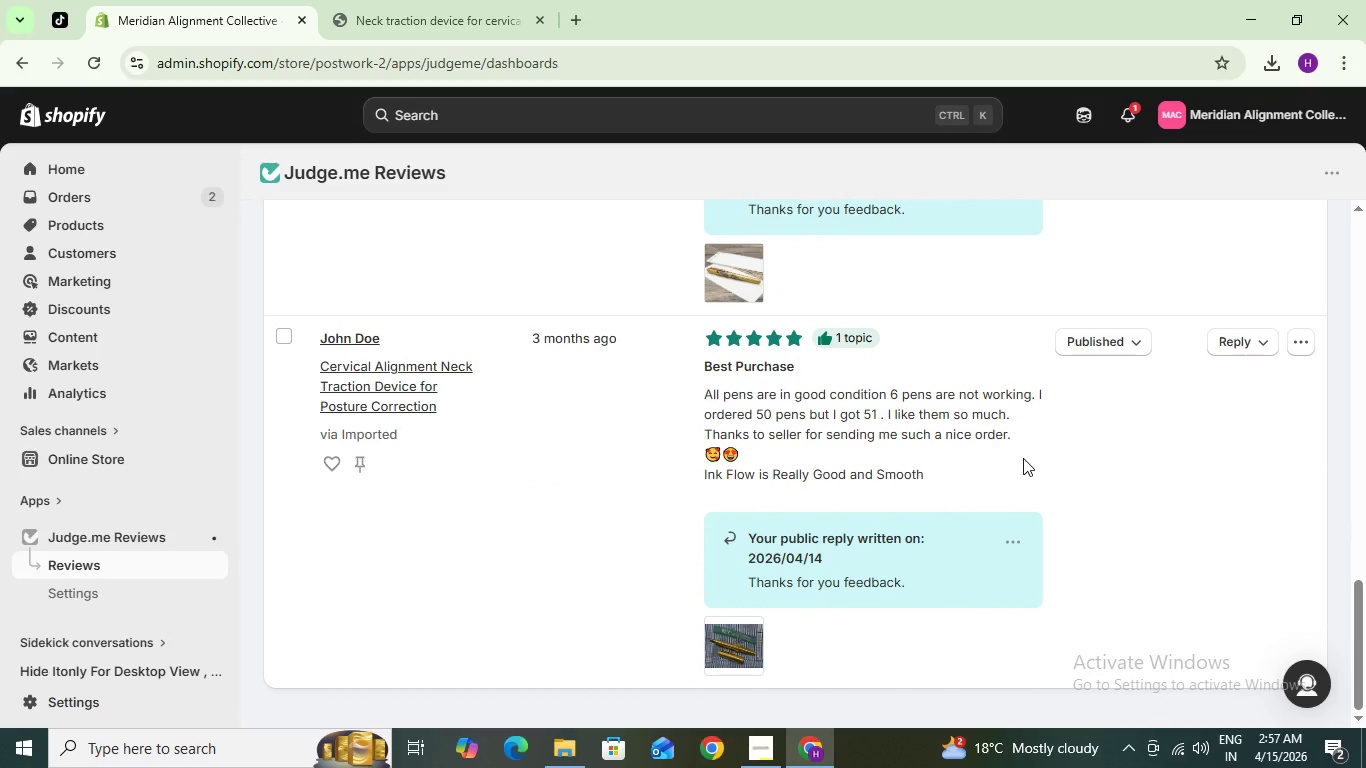 
scroll: coordinate [1023, 458], scroll_direction: up, amount: 3.0
 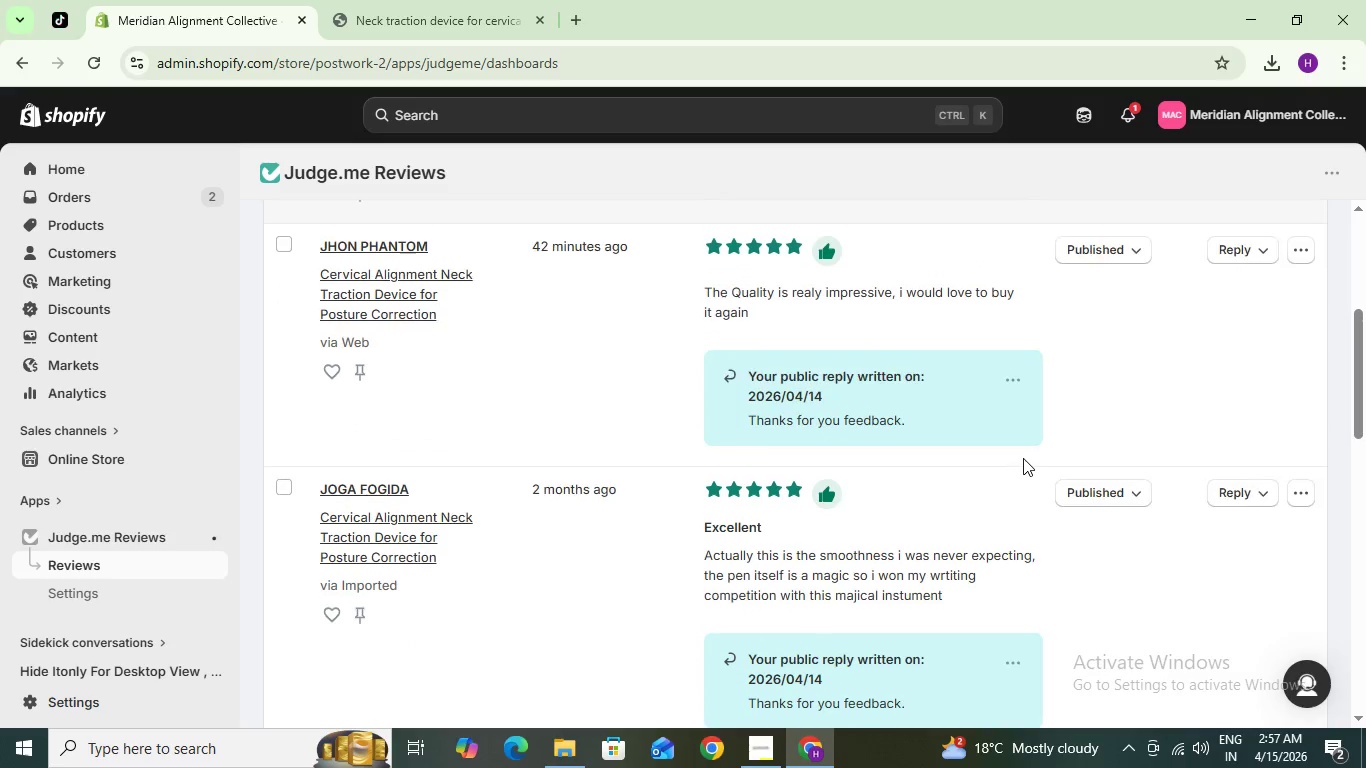 
scroll: coordinate [1023, 458], scroll_direction: down, amount: 4.0
 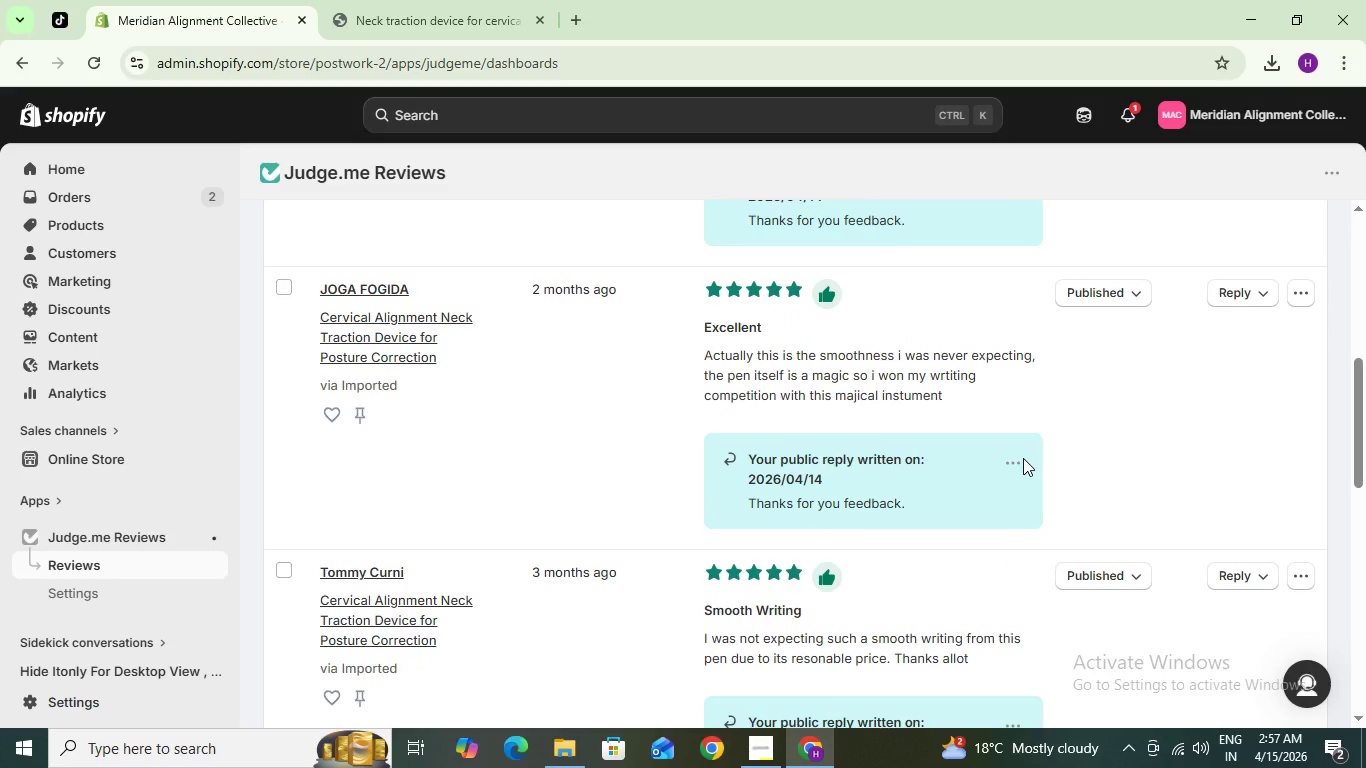 
scroll: coordinate [1023, 458], scroll_direction: up, amount: 4.0
 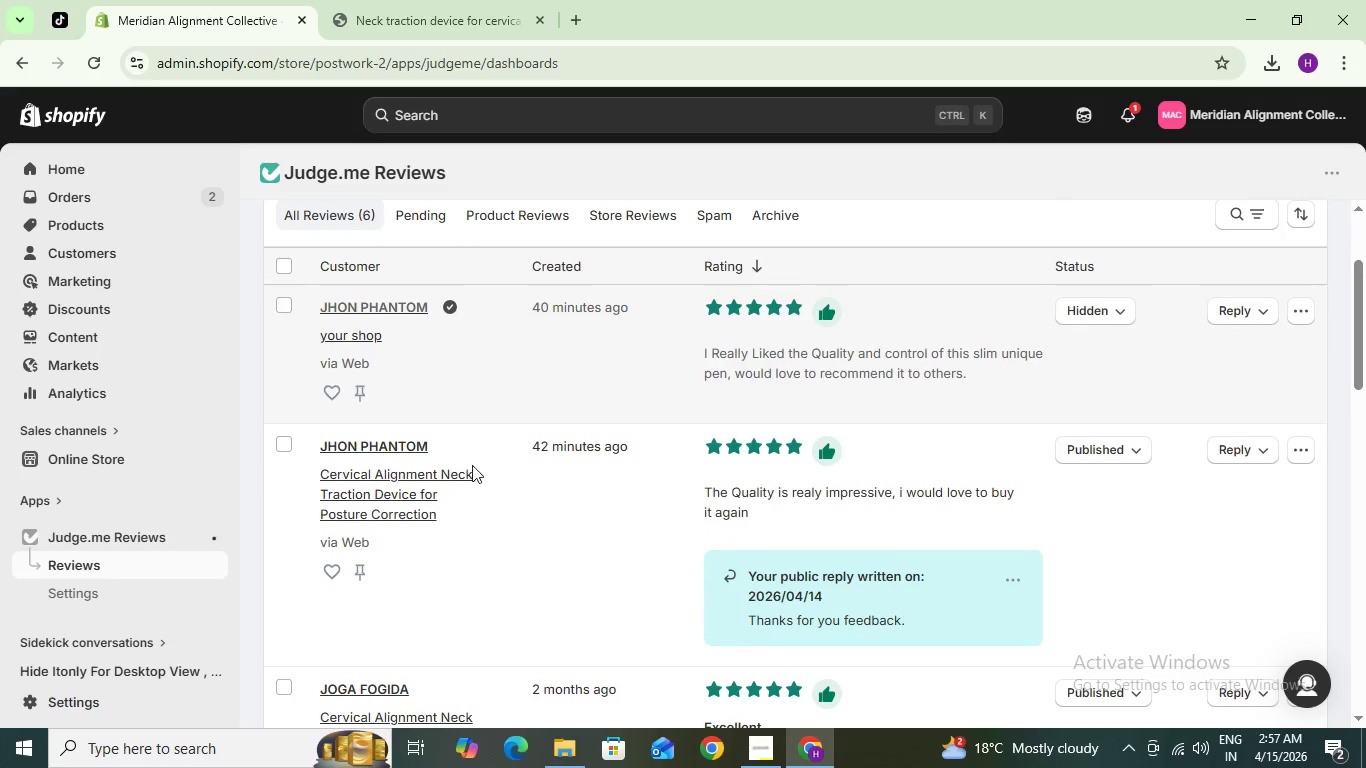 
scroll: coordinate [490, 462], scroll_direction: down, amount: 14.0
 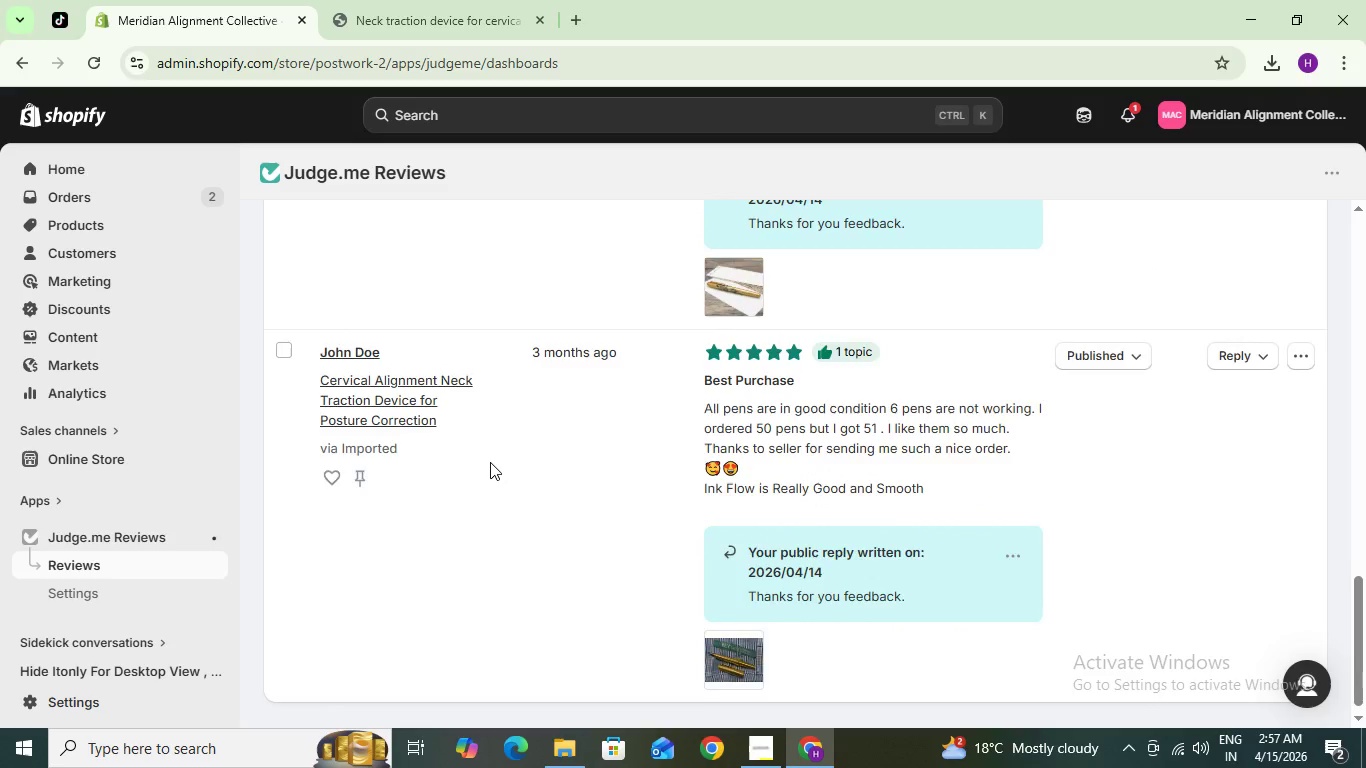 
scroll: coordinate [490, 462], scroll_direction: up, amount: 7.0
 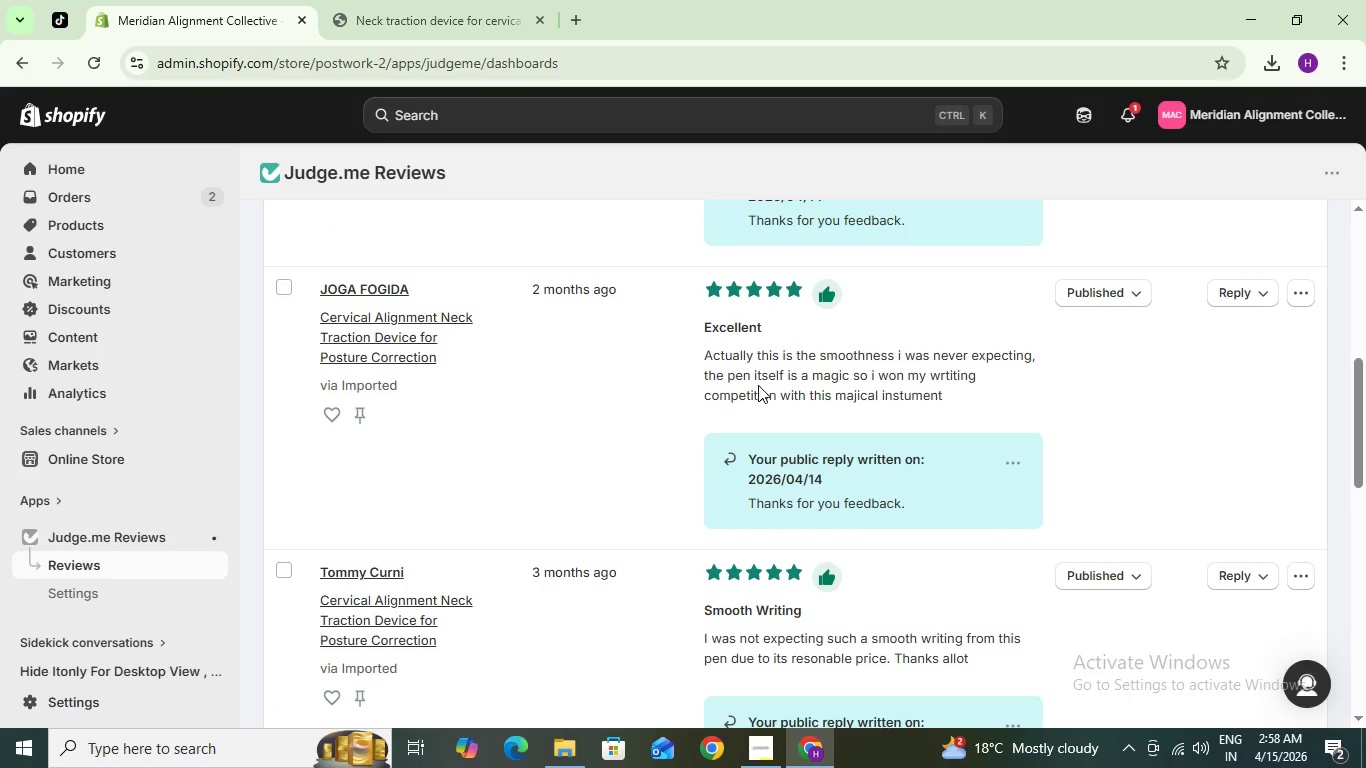 
scroll: coordinate [723, 417], scroll_direction: down, amount: 2.0
 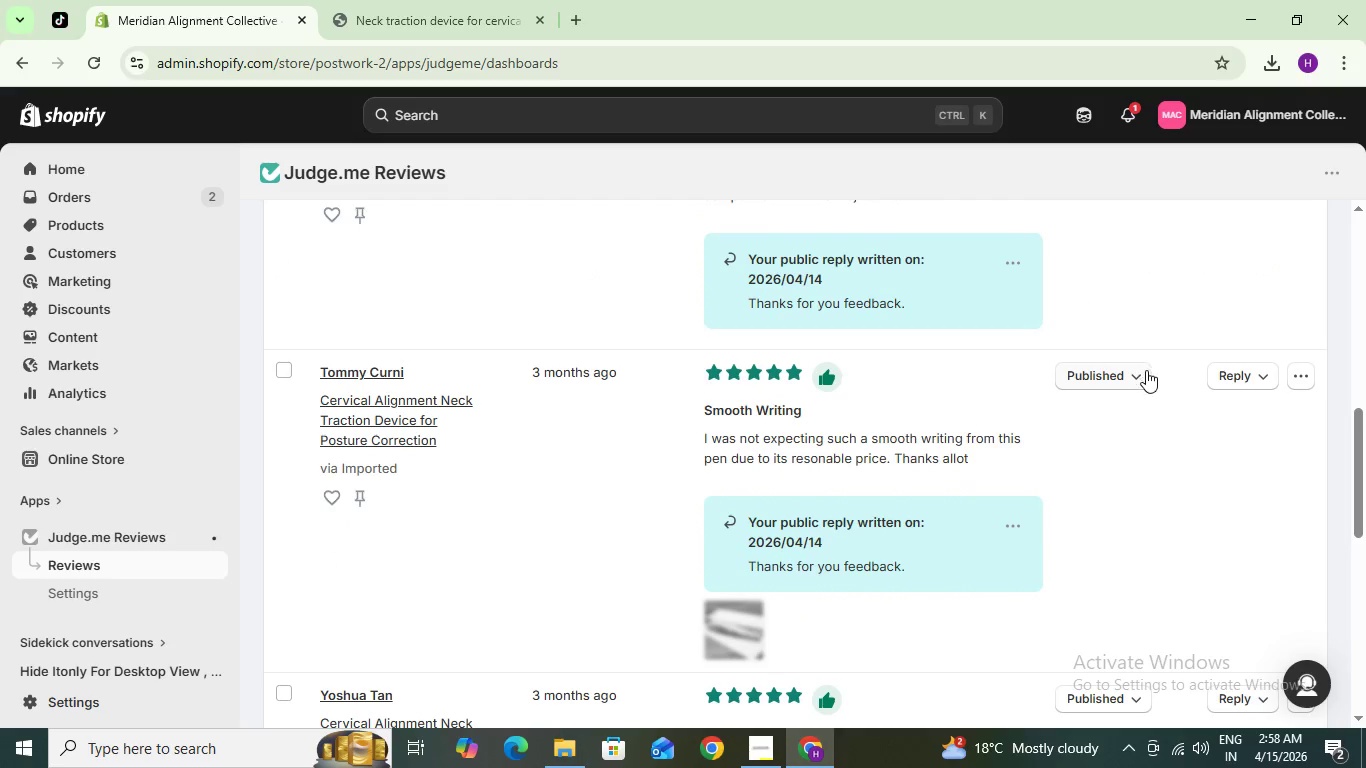 
left_click([1145, 375])
 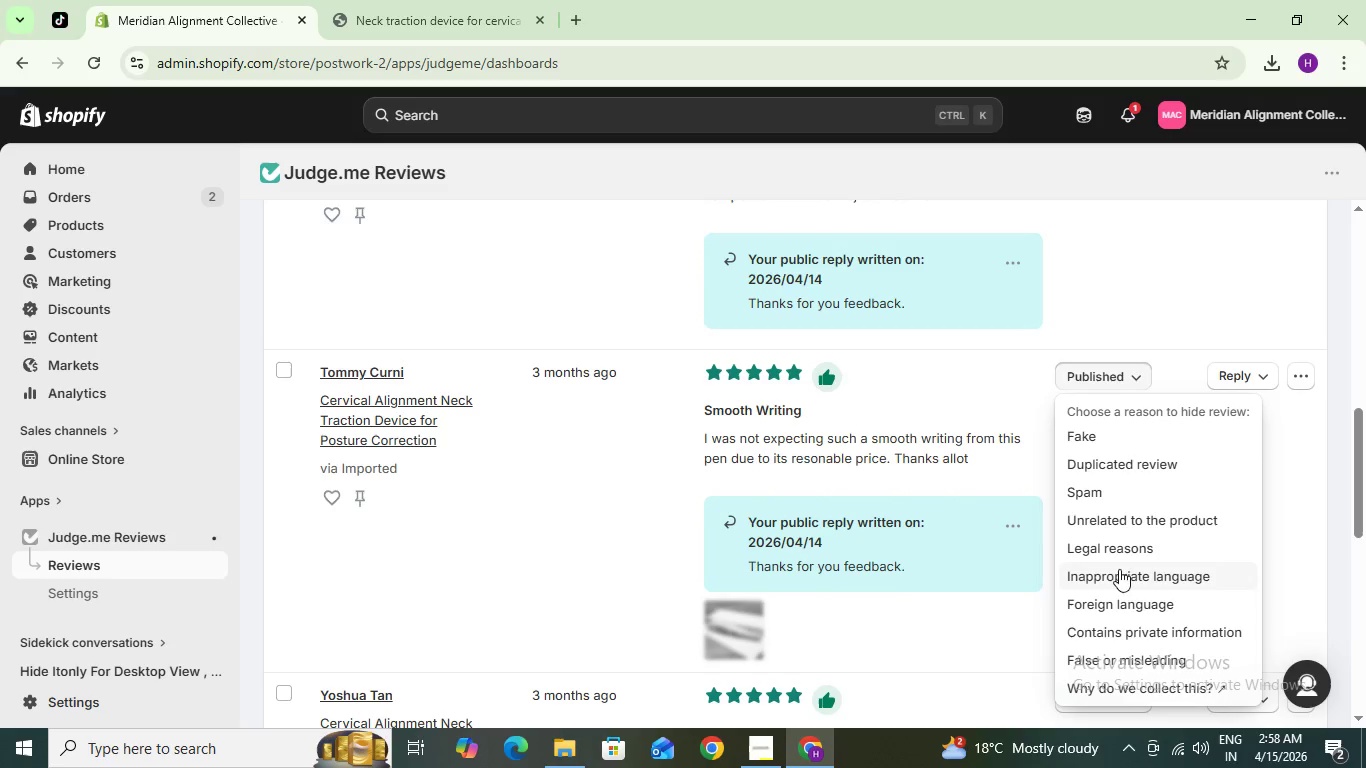 
wait(9.41)
 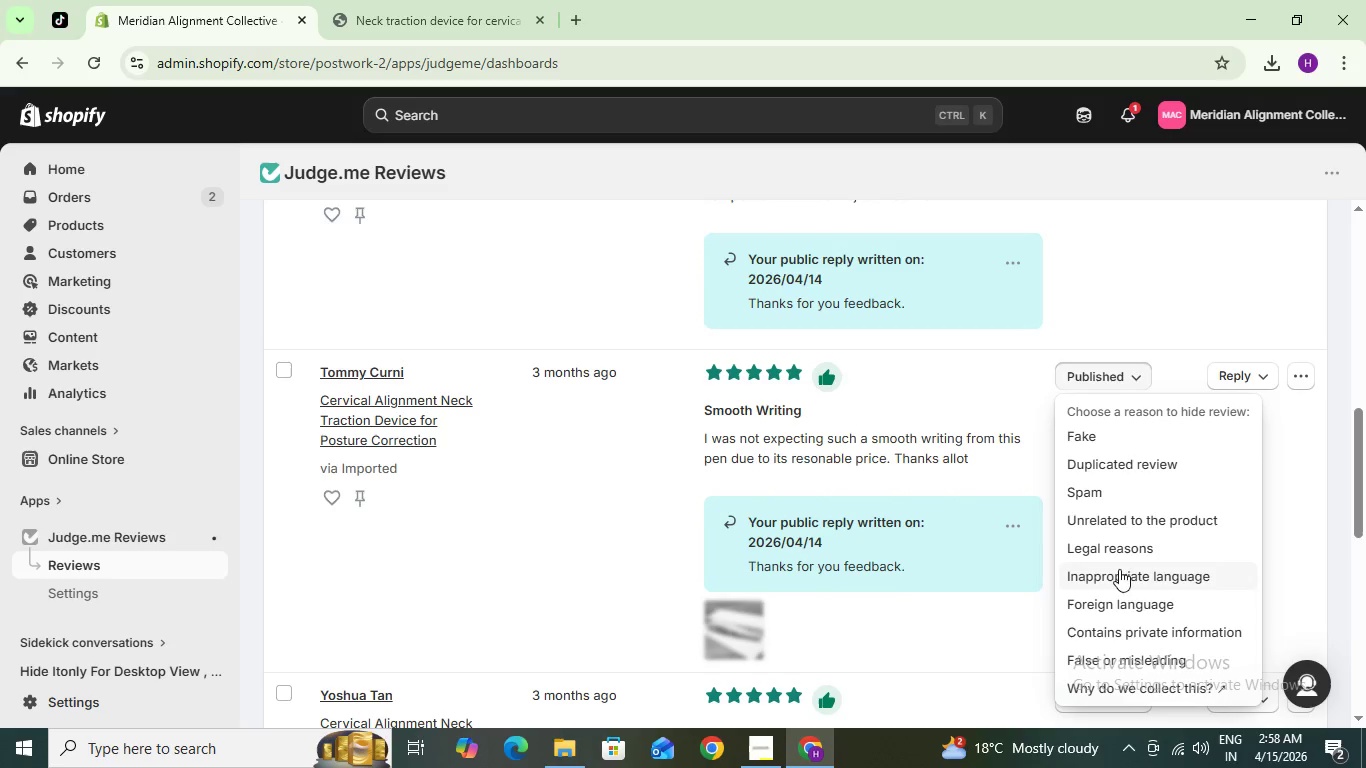 
left_click([1124, 462])
 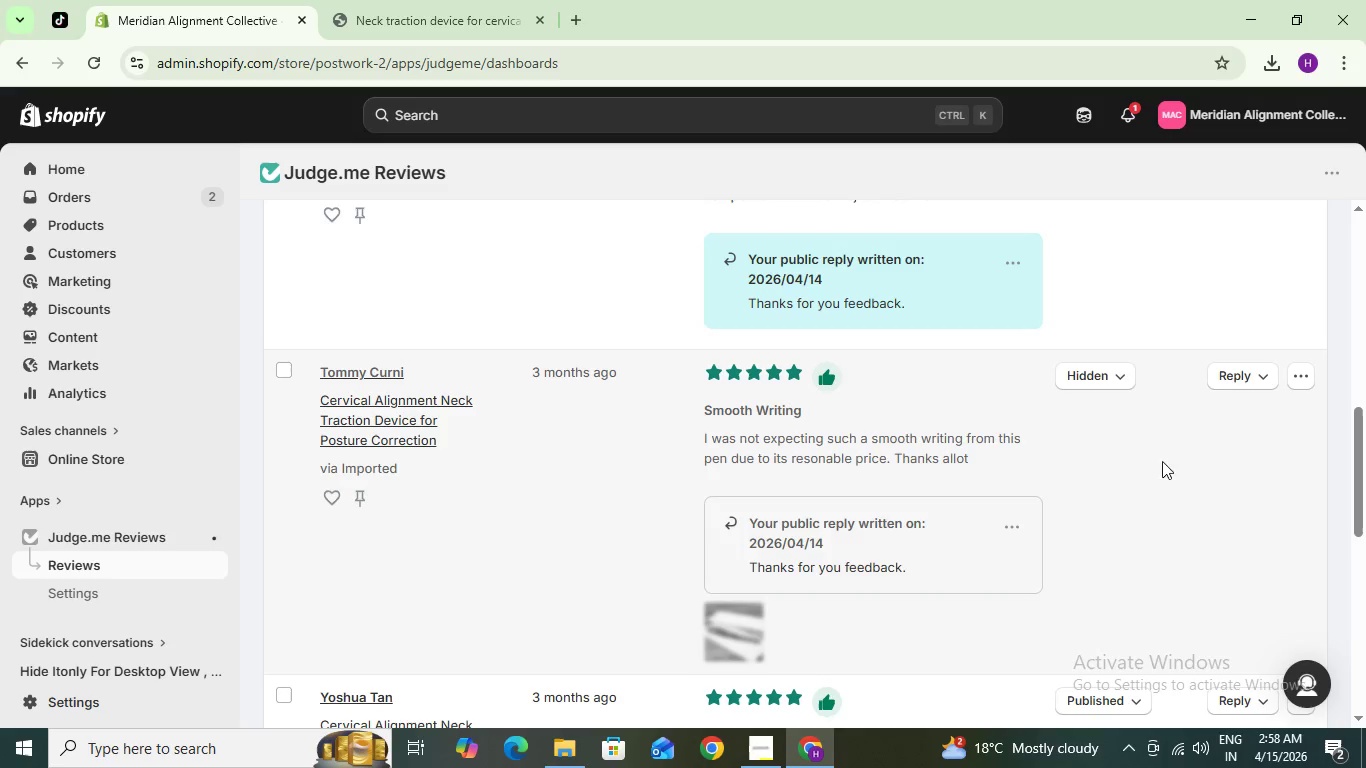 
scroll: coordinate [885, 445], scroll_direction: down, amount: 9.0
 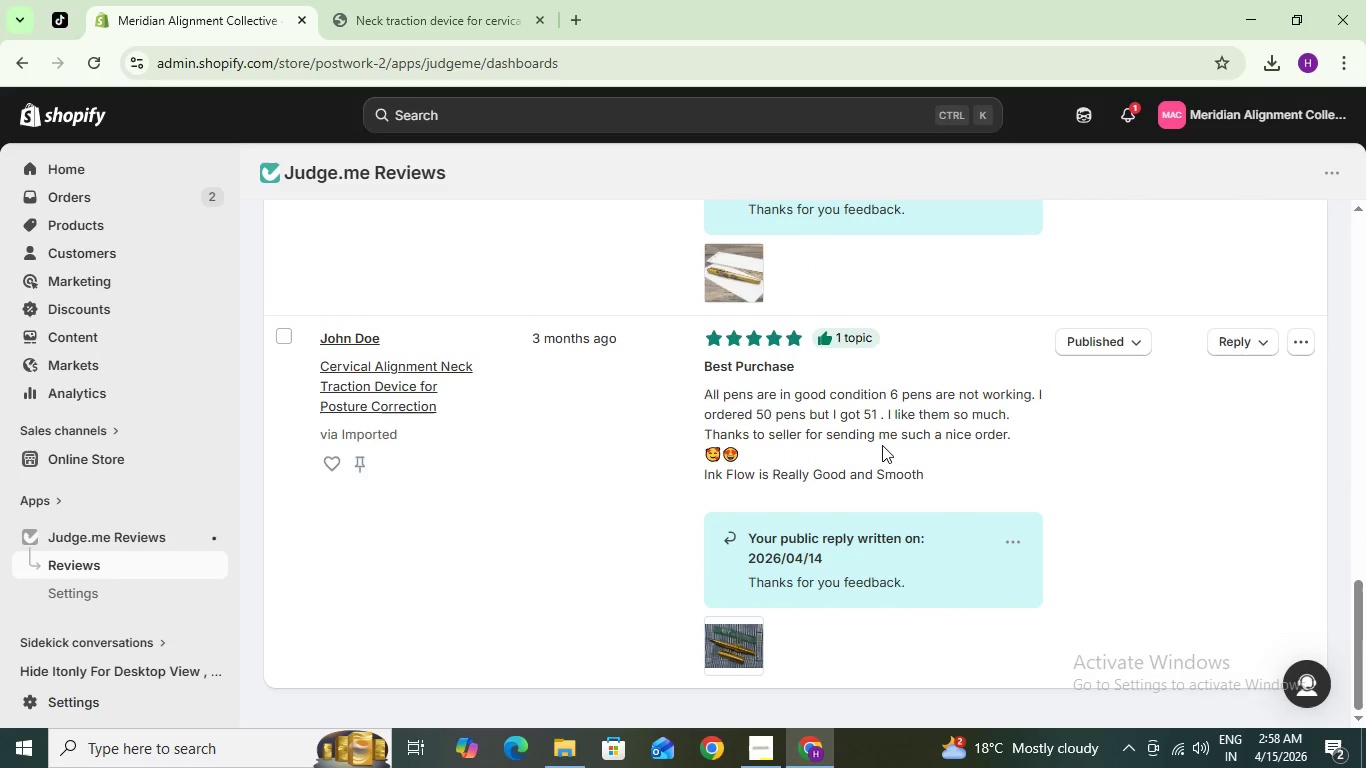 
scroll: coordinate [881, 444], scroll_direction: up, amount: 4.0
 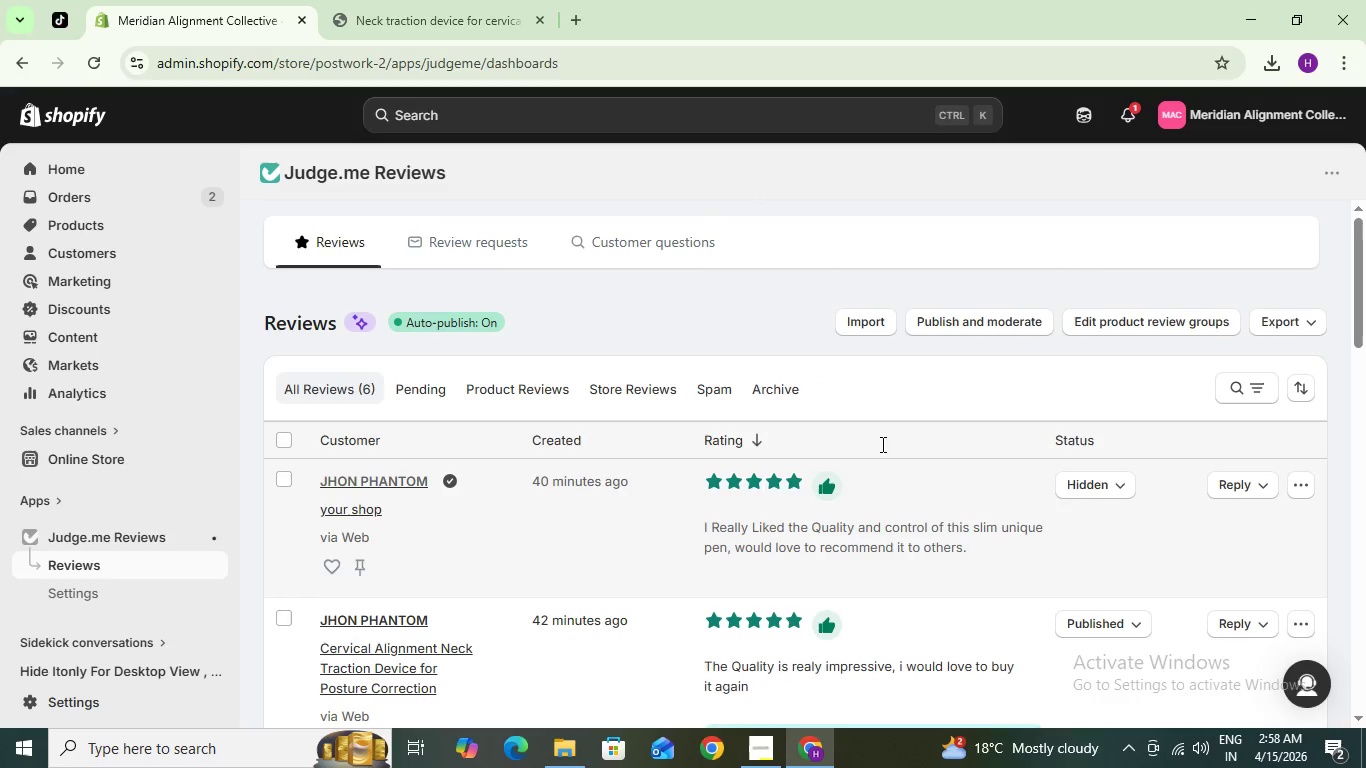 
left_click([437, 0])